 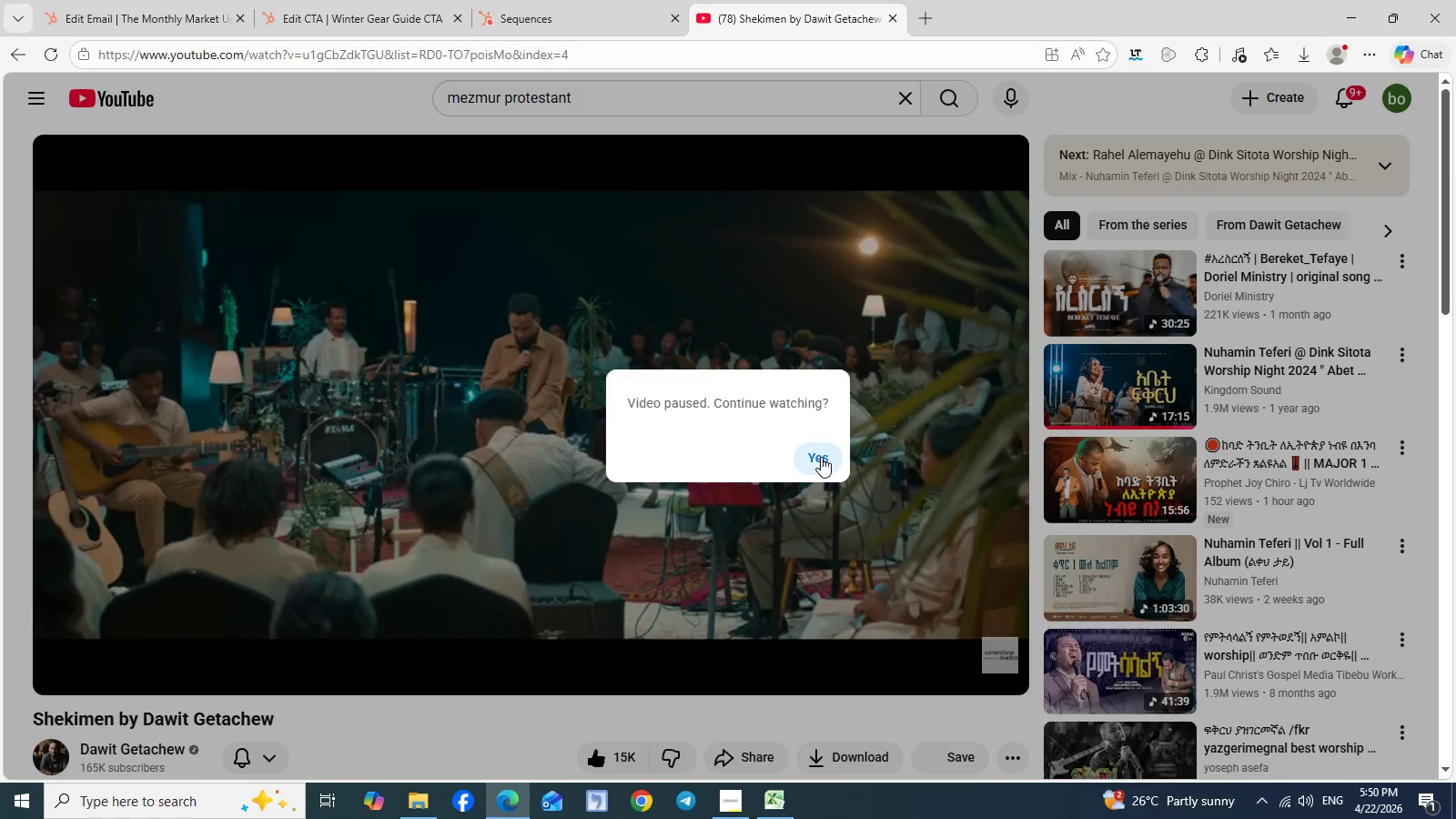 
left_click([821, 460])
 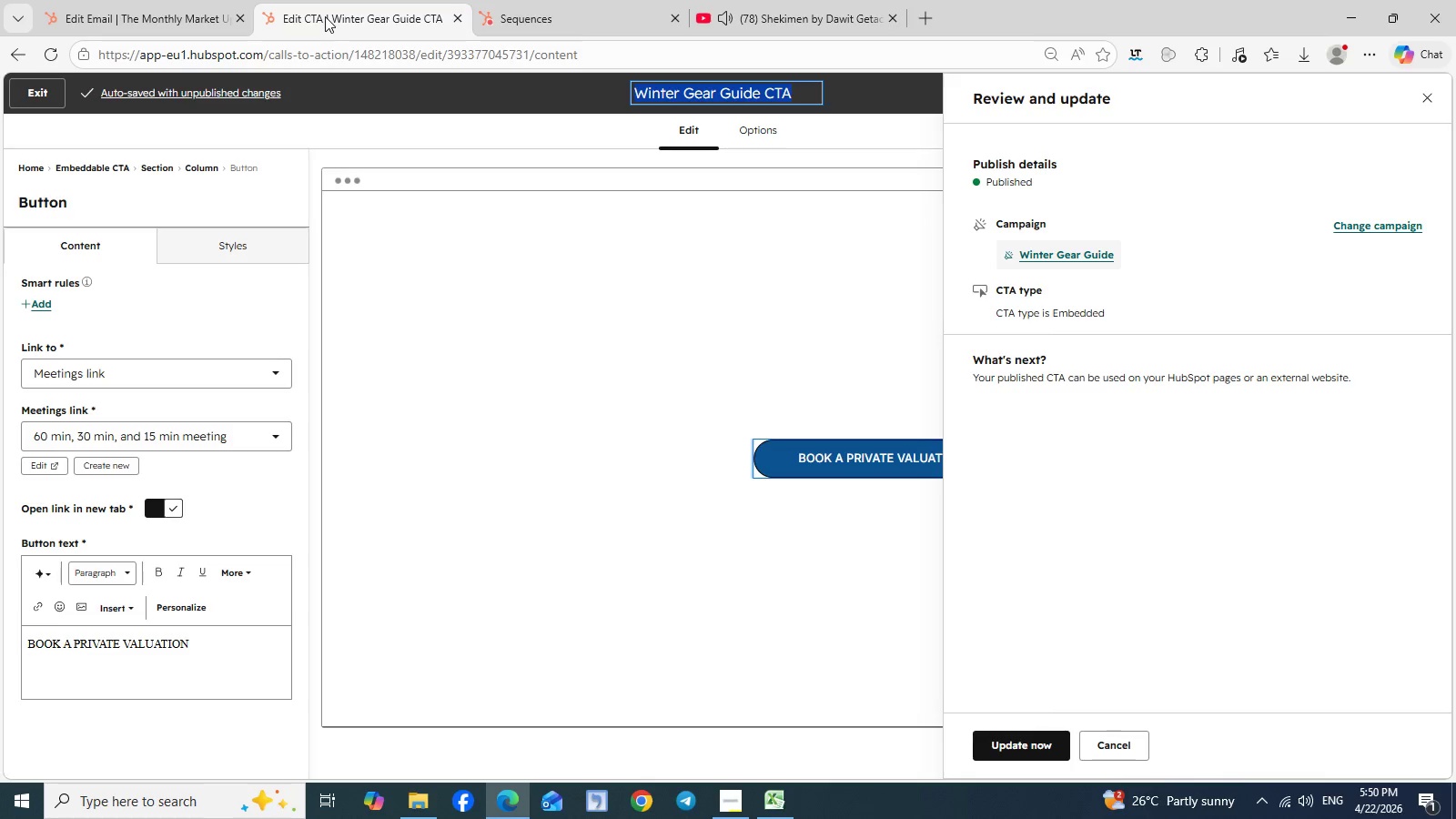 
left_click([325, 16])
 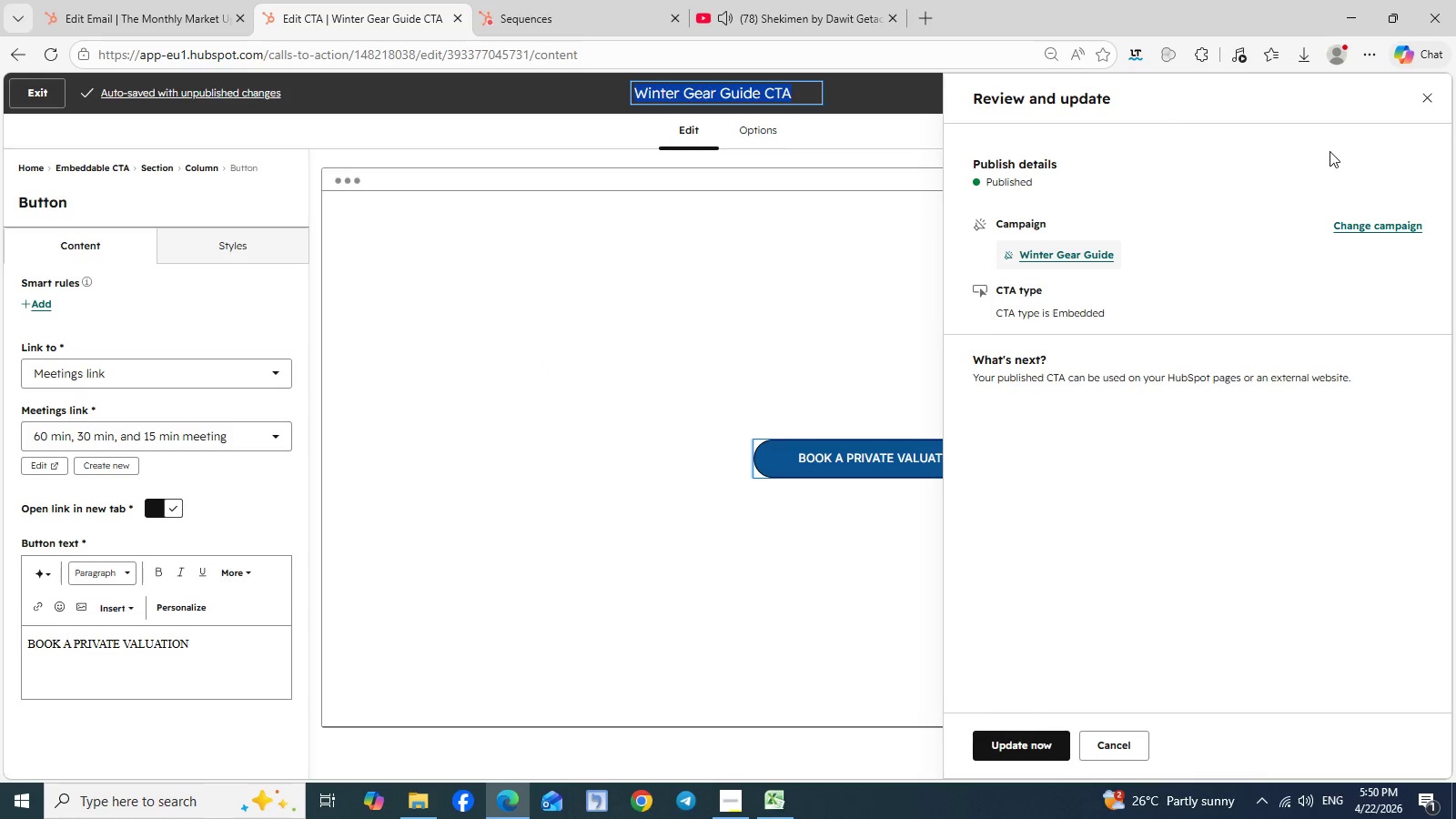 
wait(7.78)
 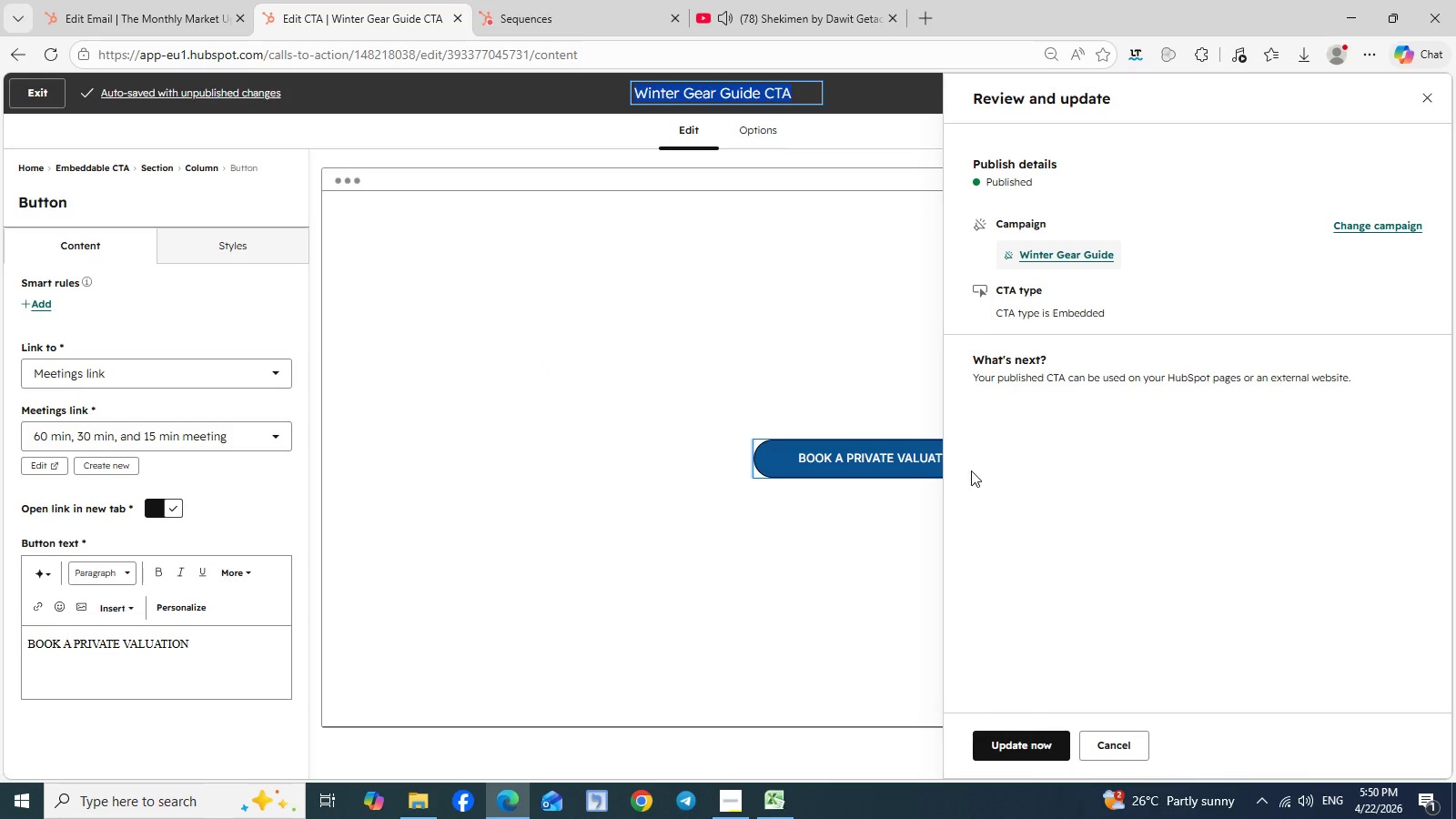 
left_click([1421, 100])
 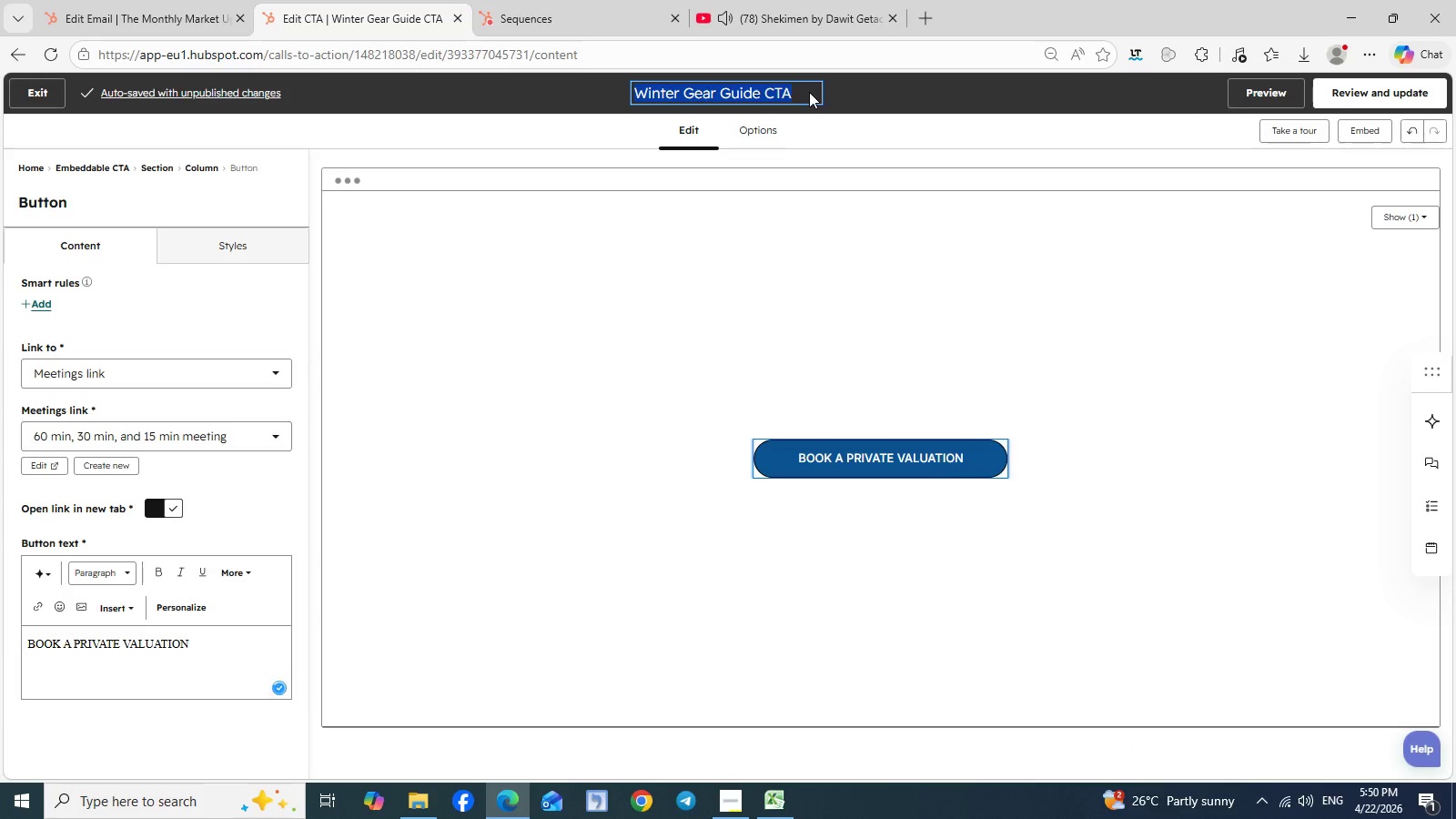 
left_click([809, 92])
 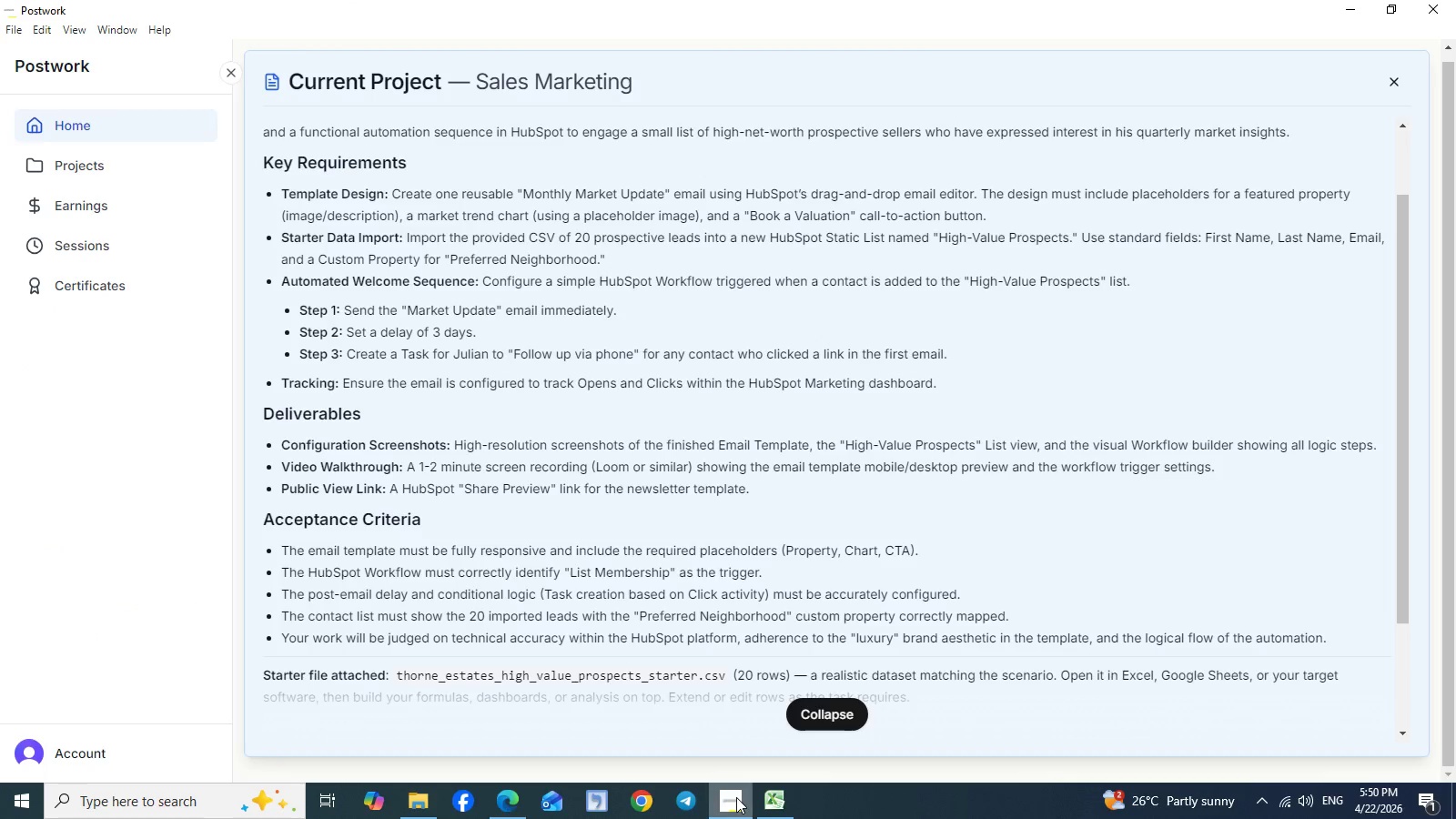 
left_click([736, 797])